 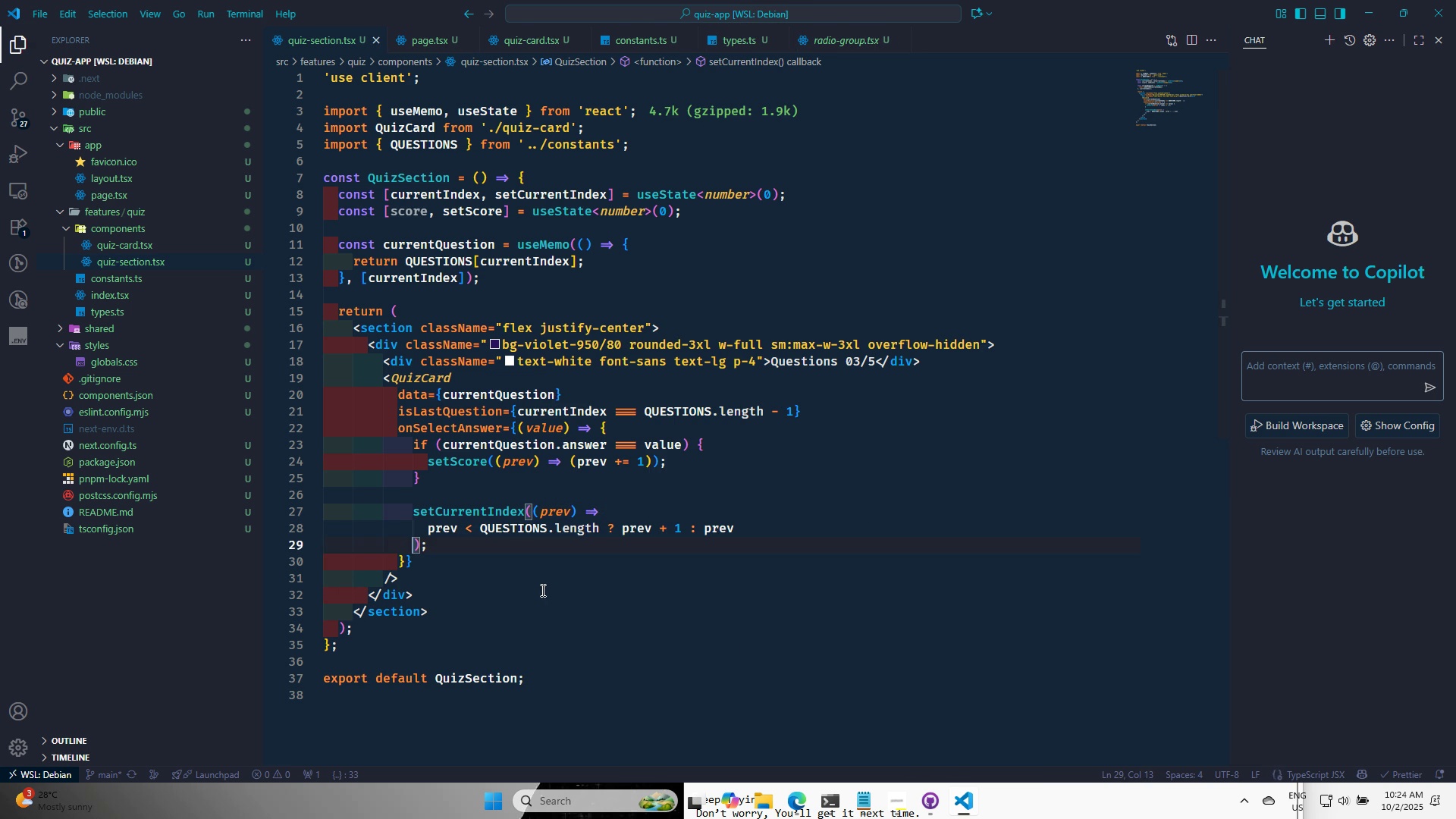 
key(Control+S)
 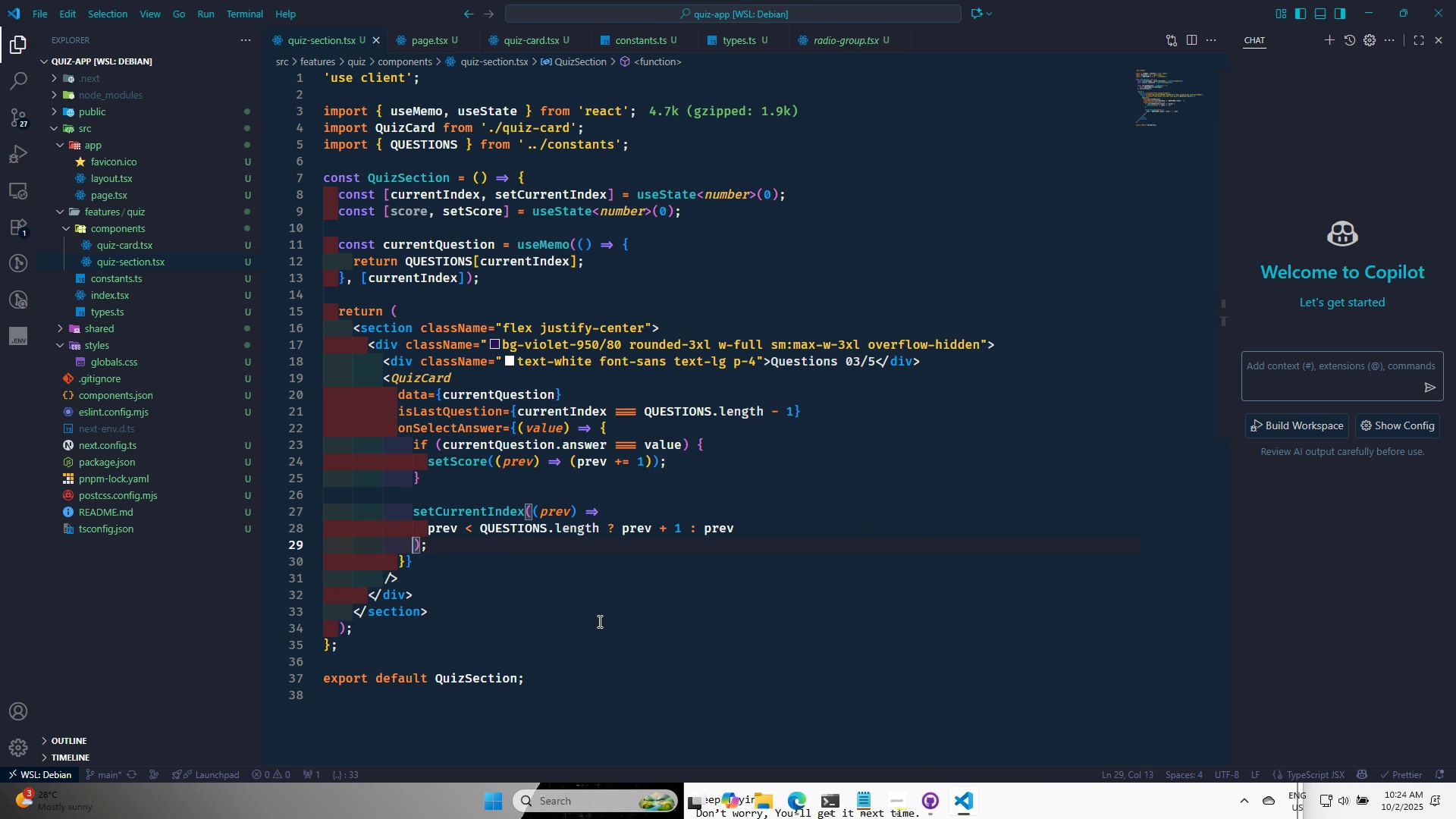 
left_click([598, 621])
 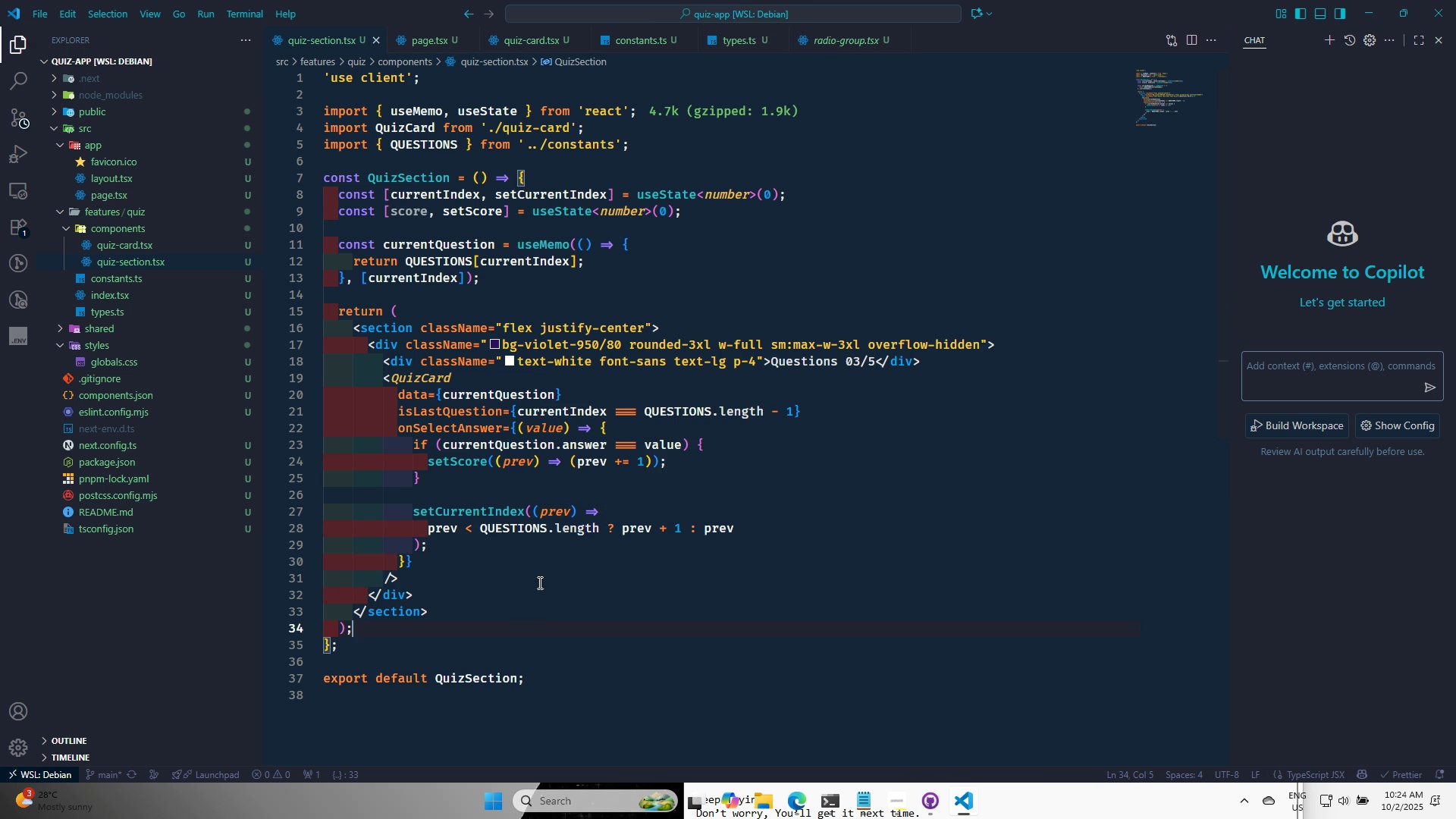 
scroll: coordinate [538, 582], scroll_direction: down, amount: 2.0
 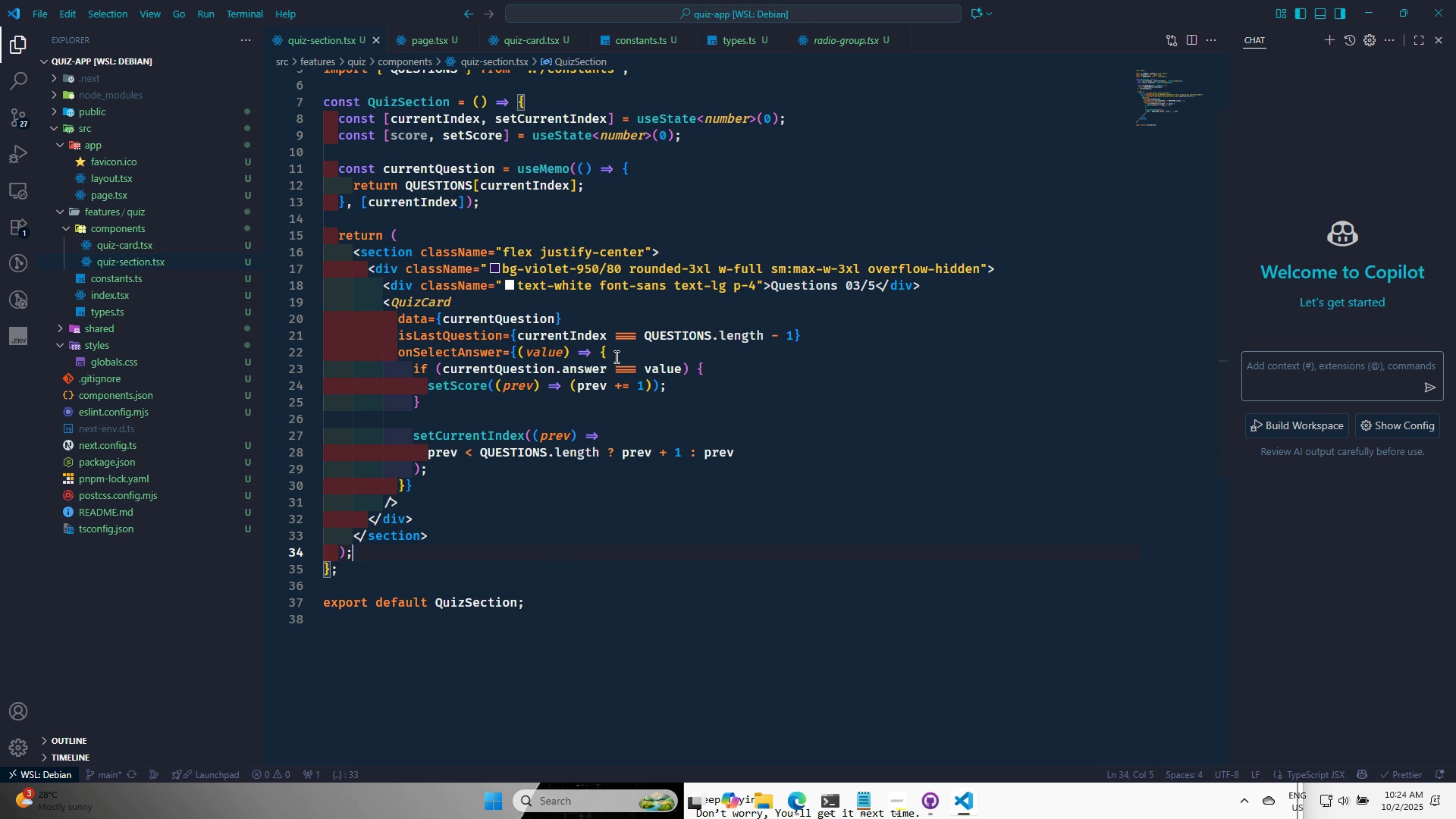 
wait(21.84)
 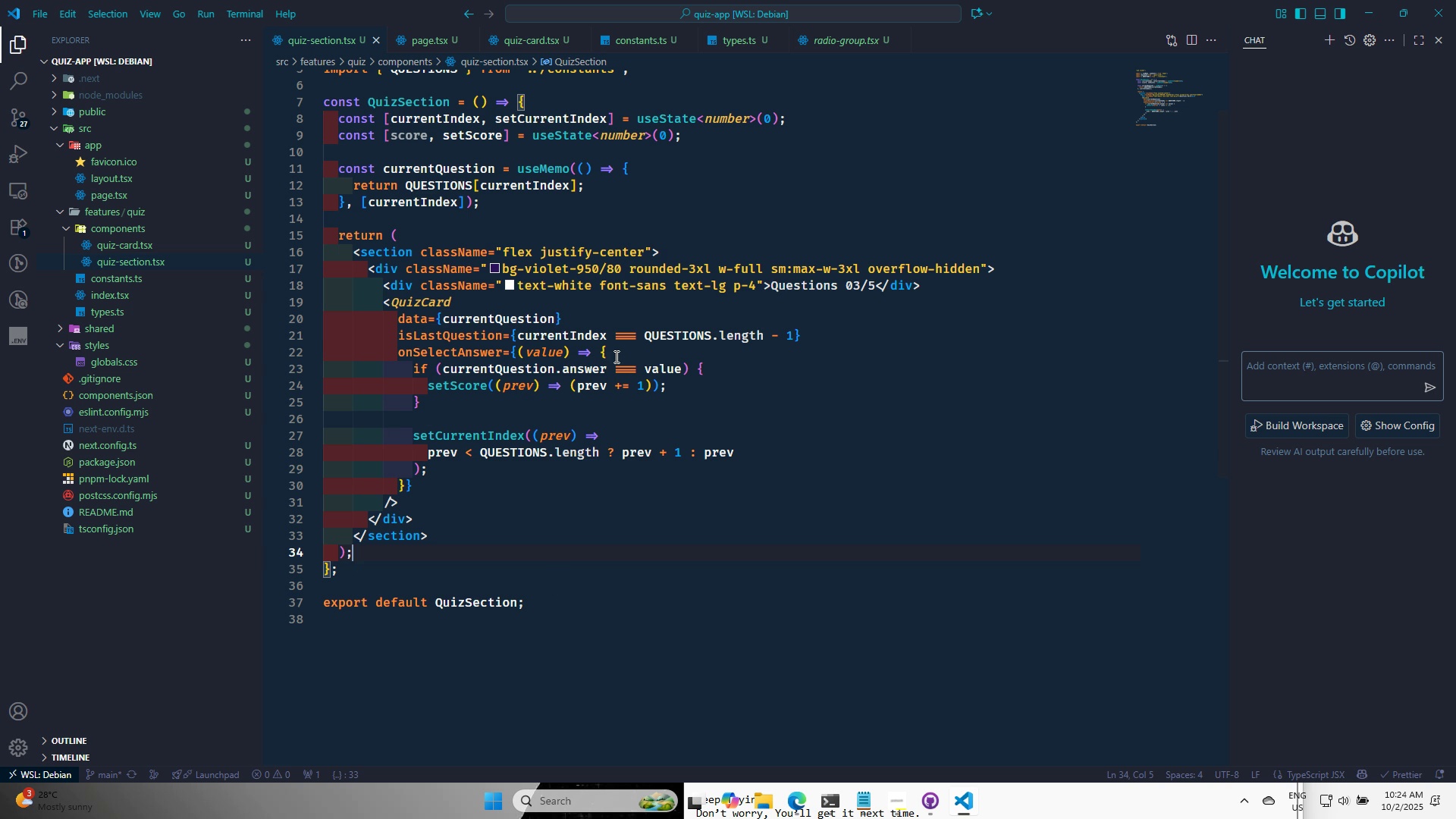 
left_click([544, 409])
 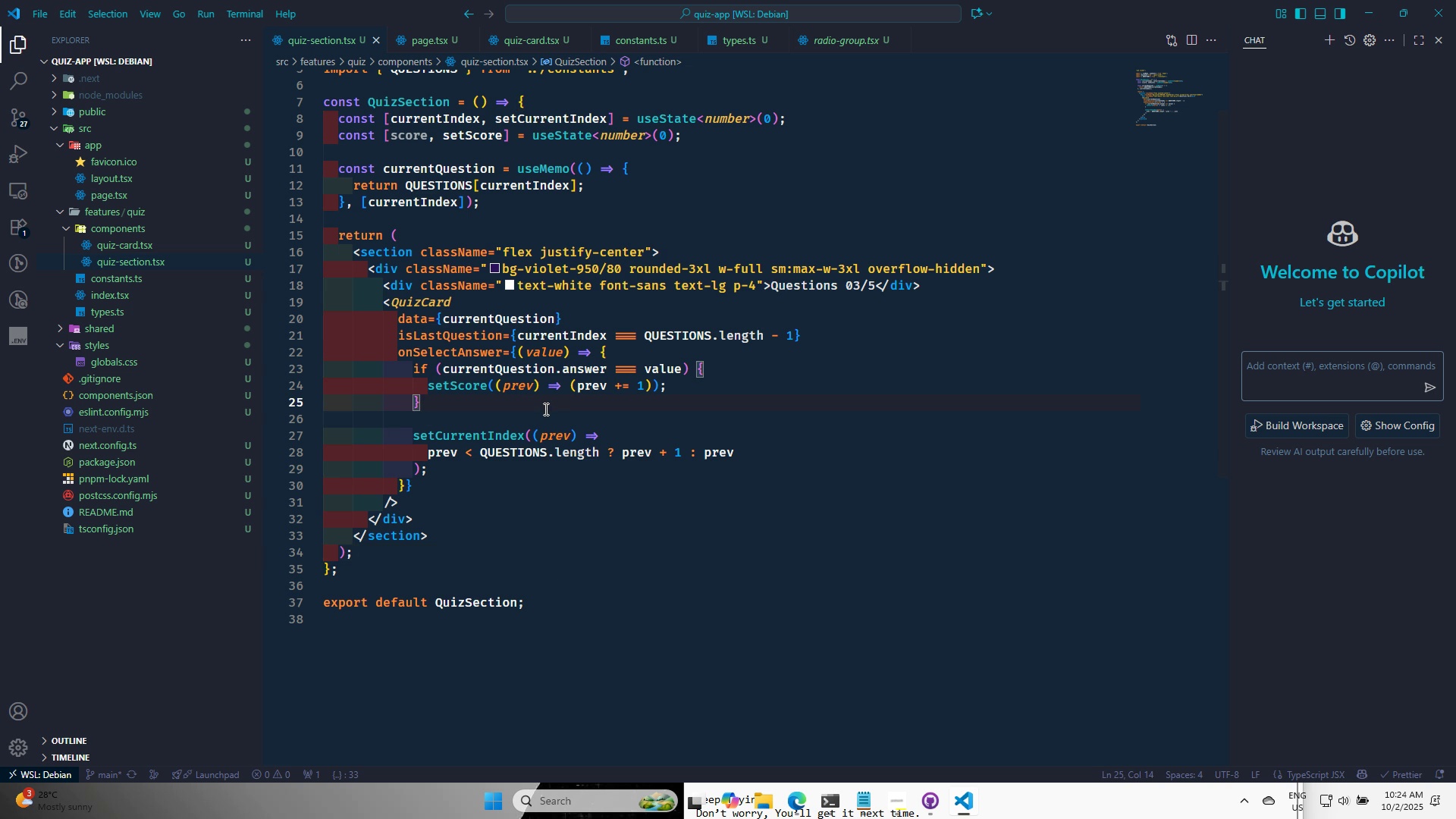 
key(Enter)
 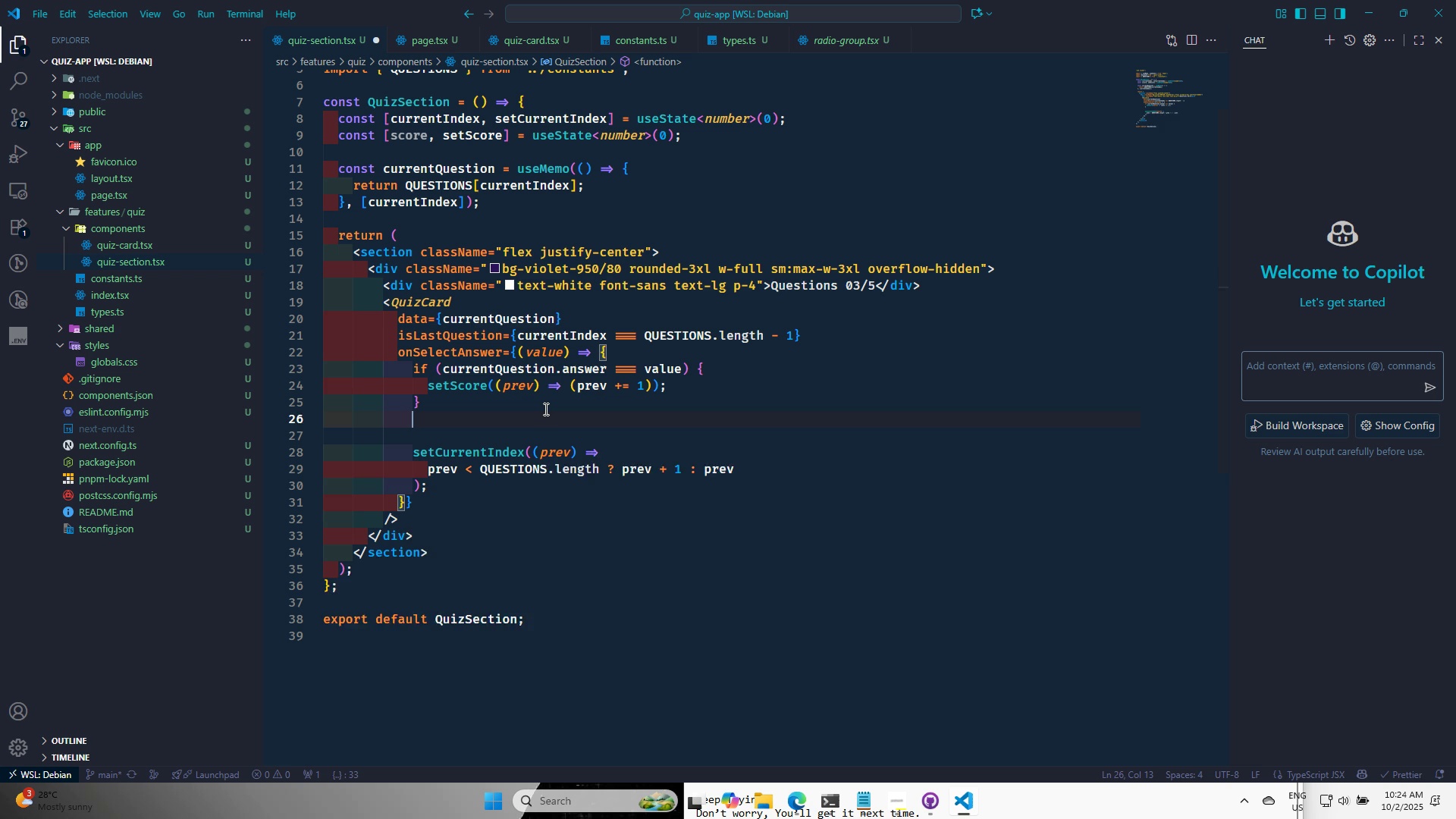 
key(Enter)
 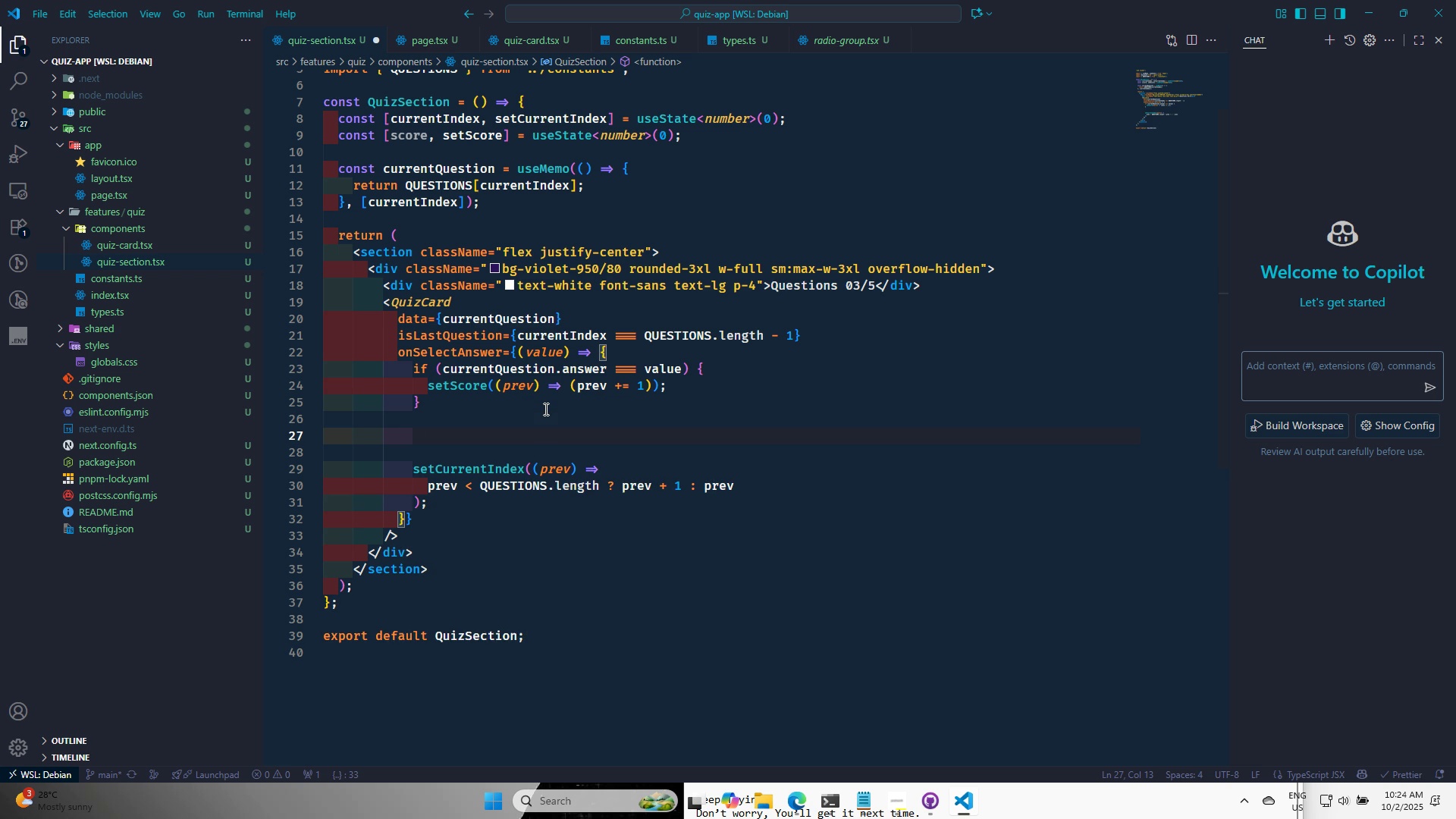 
type(c)
key(Backspace)
type(o)
key(Backspace)
type(if )